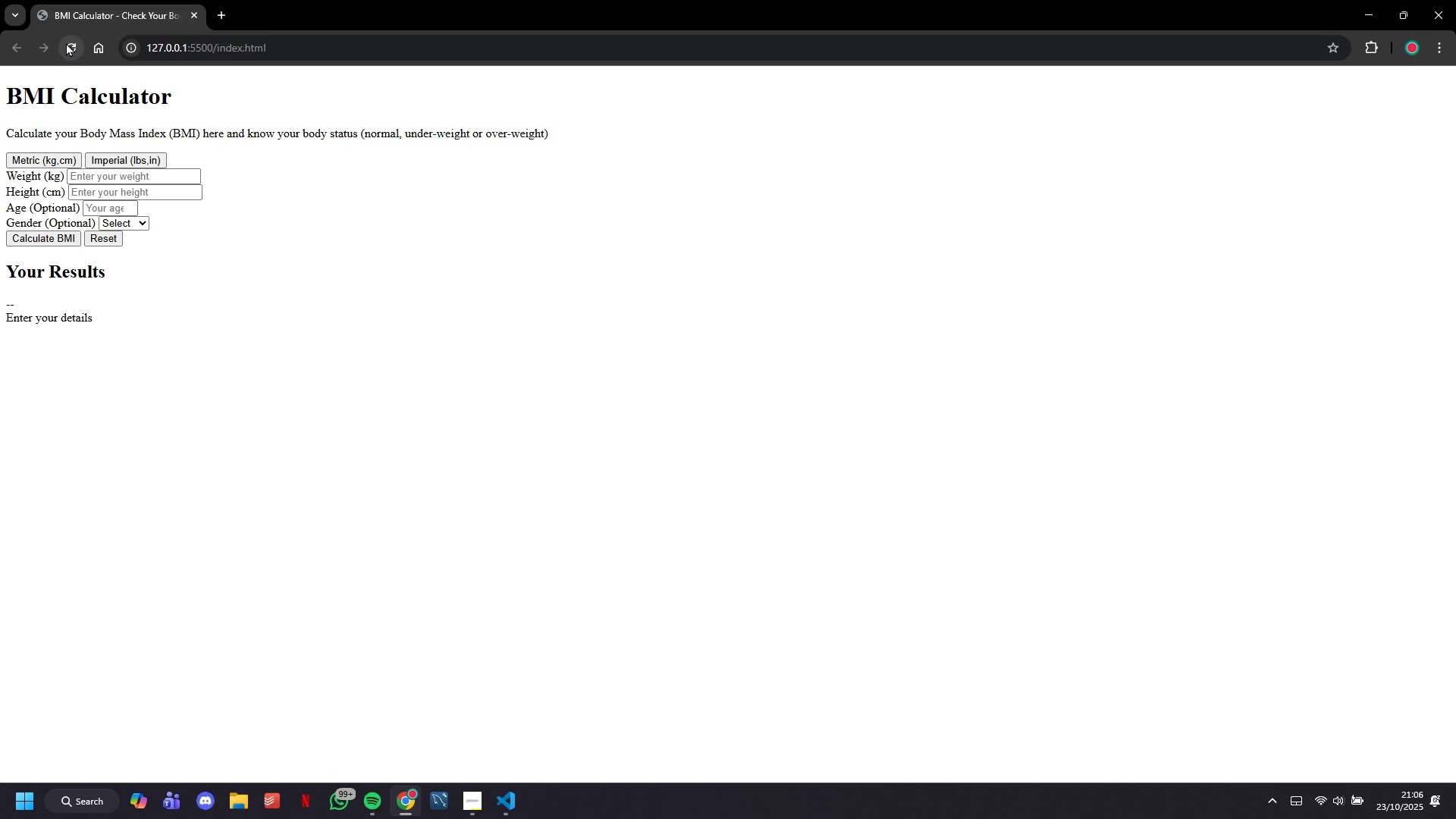 
left_click([513, 792])